 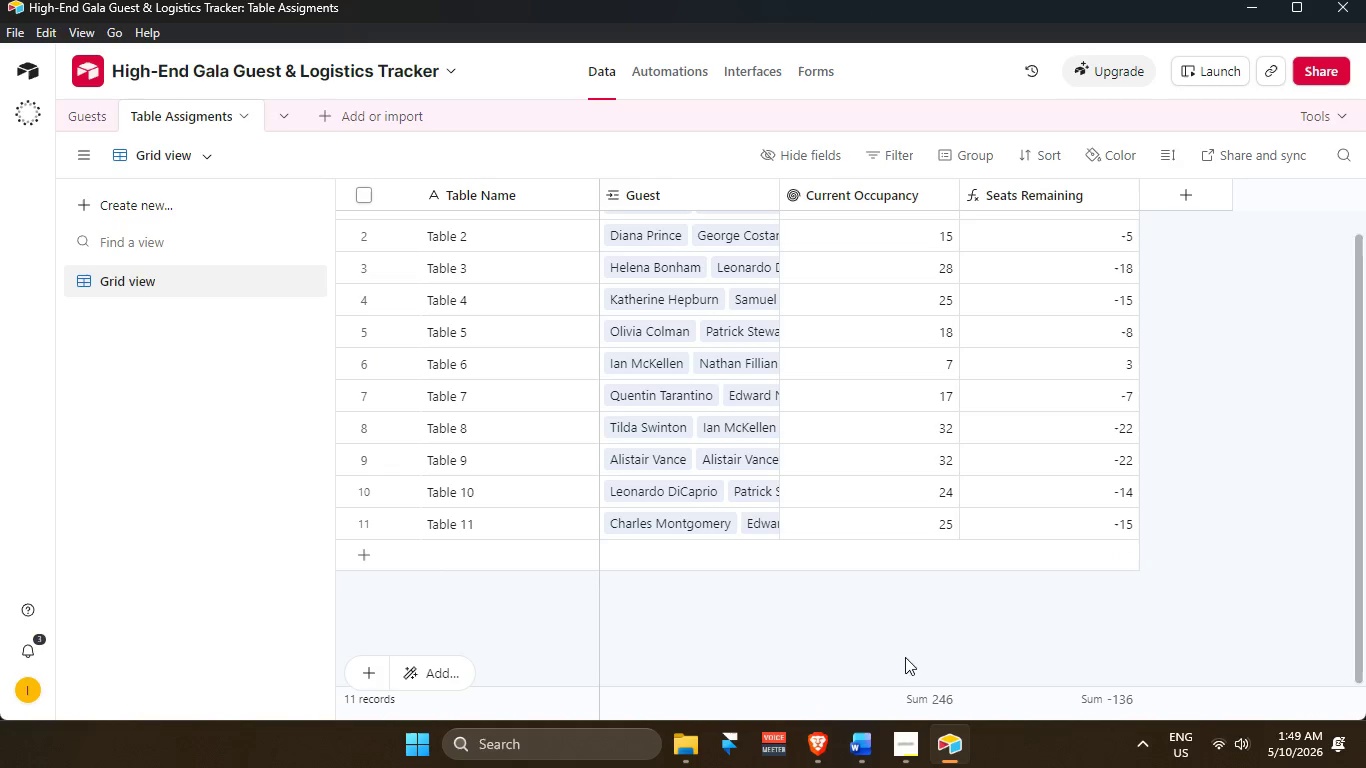 
left_click([902, 761])
 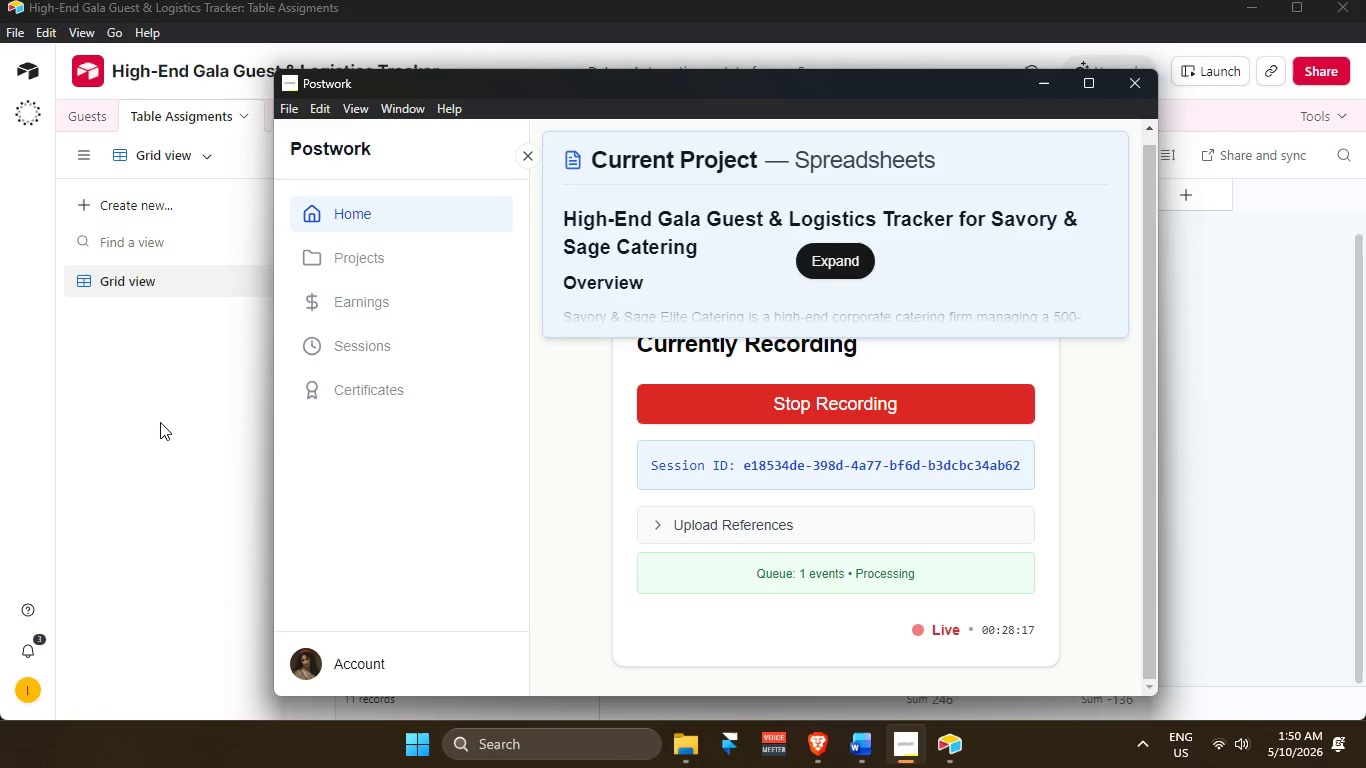 
wait(46.55)
 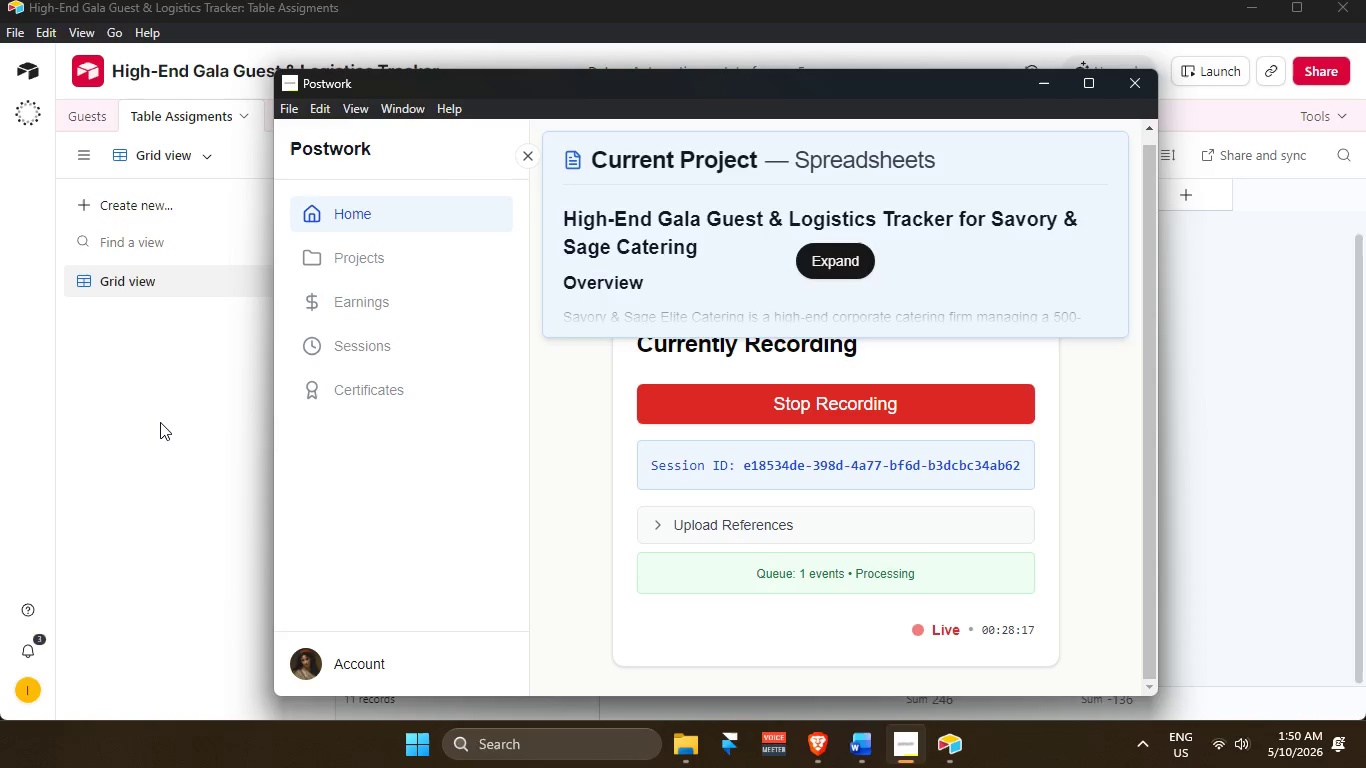 
scroll: coordinate [787, 238], scroll_direction: up, amount: 2.0
 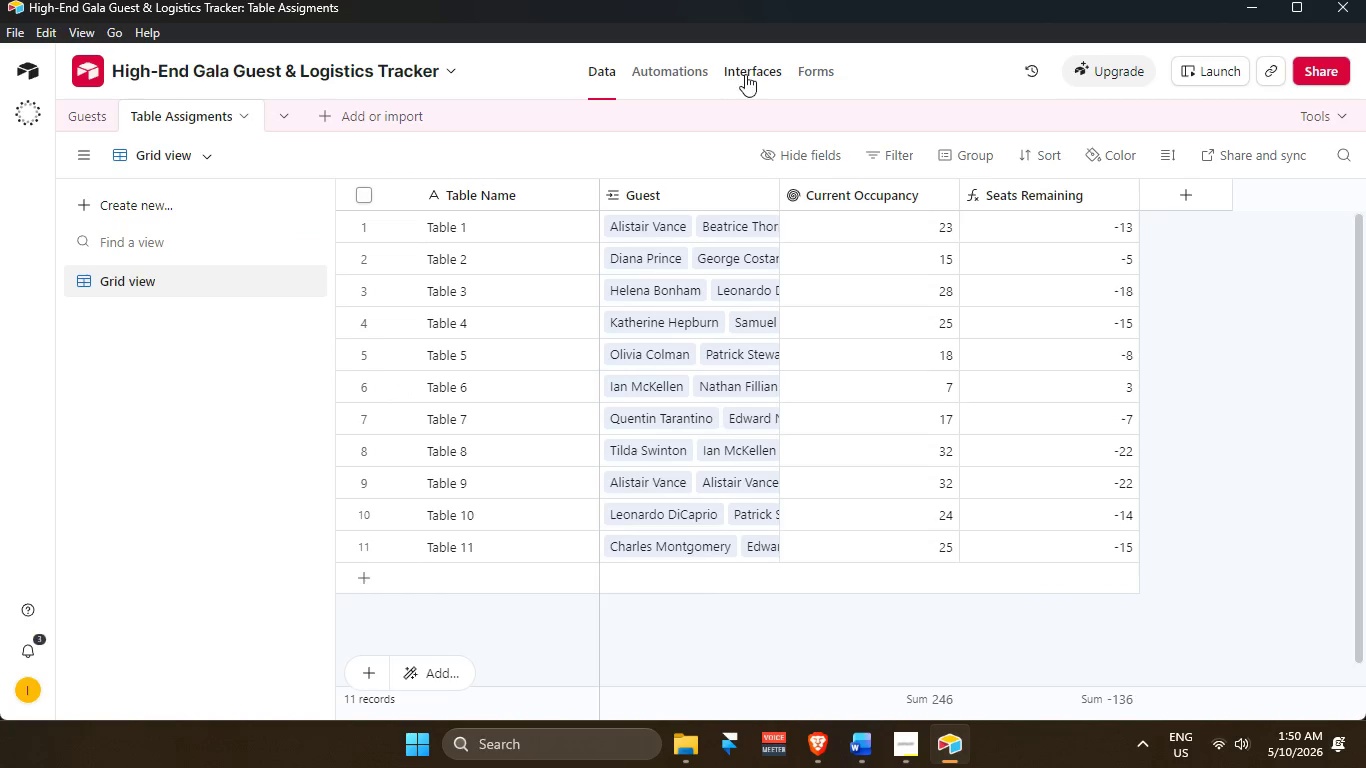 
left_click([747, 75])
 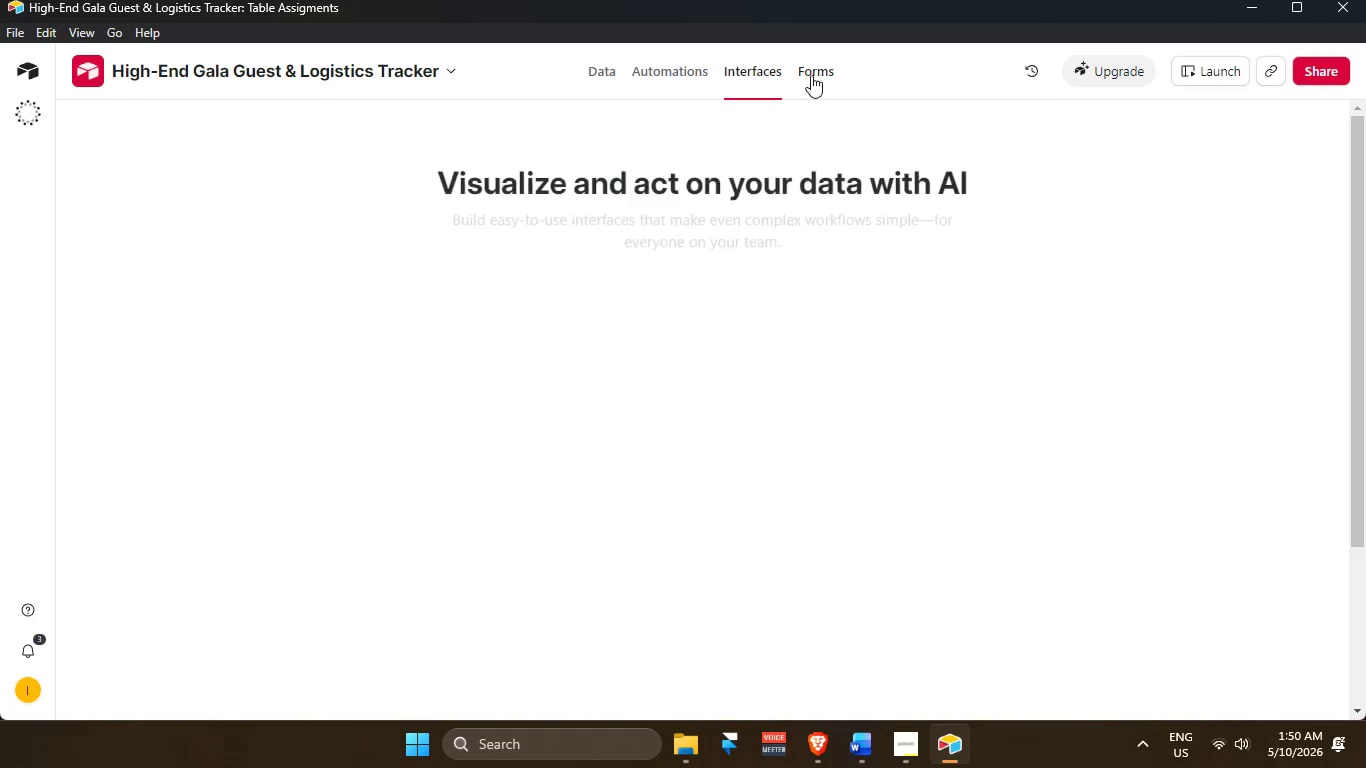 
left_click([811, 75])
 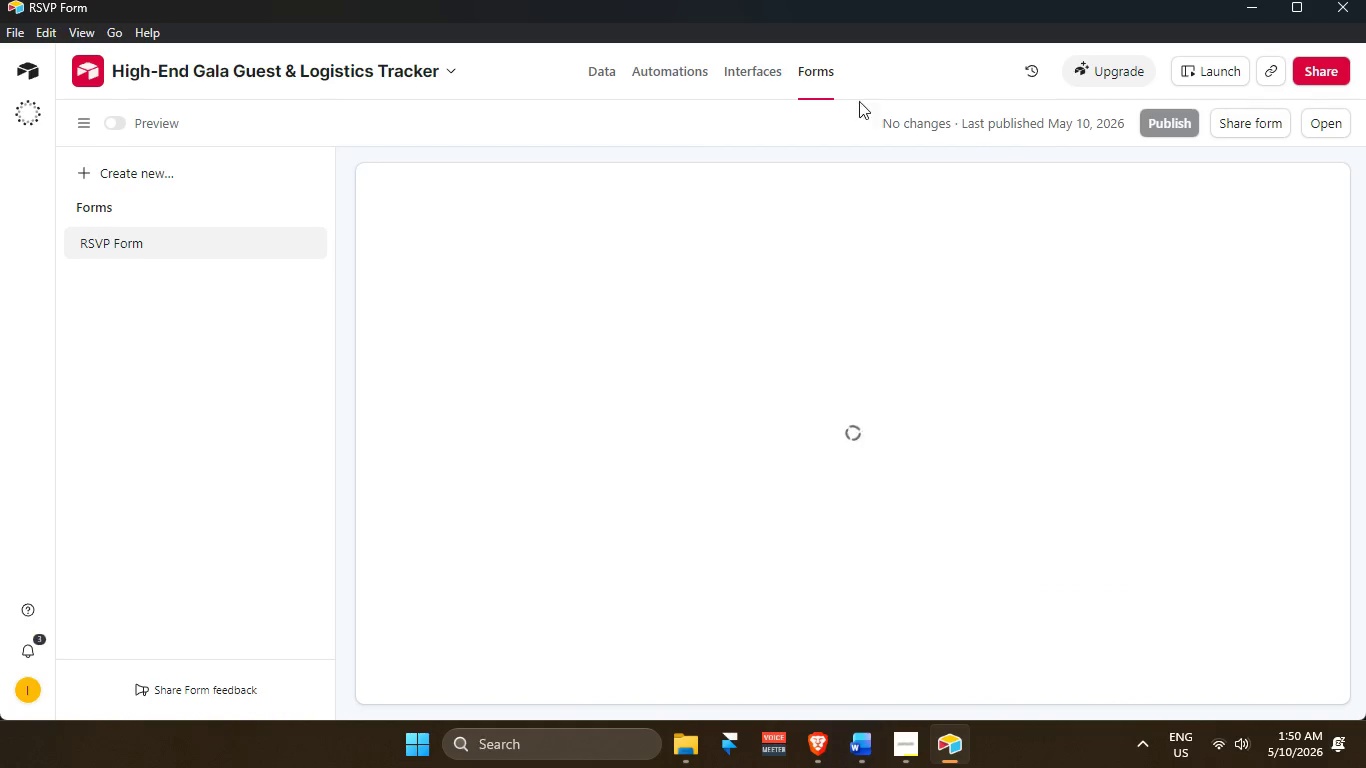 
scroll: coordinate [1047, 151], scroll_direction: up, amount: 3.0
 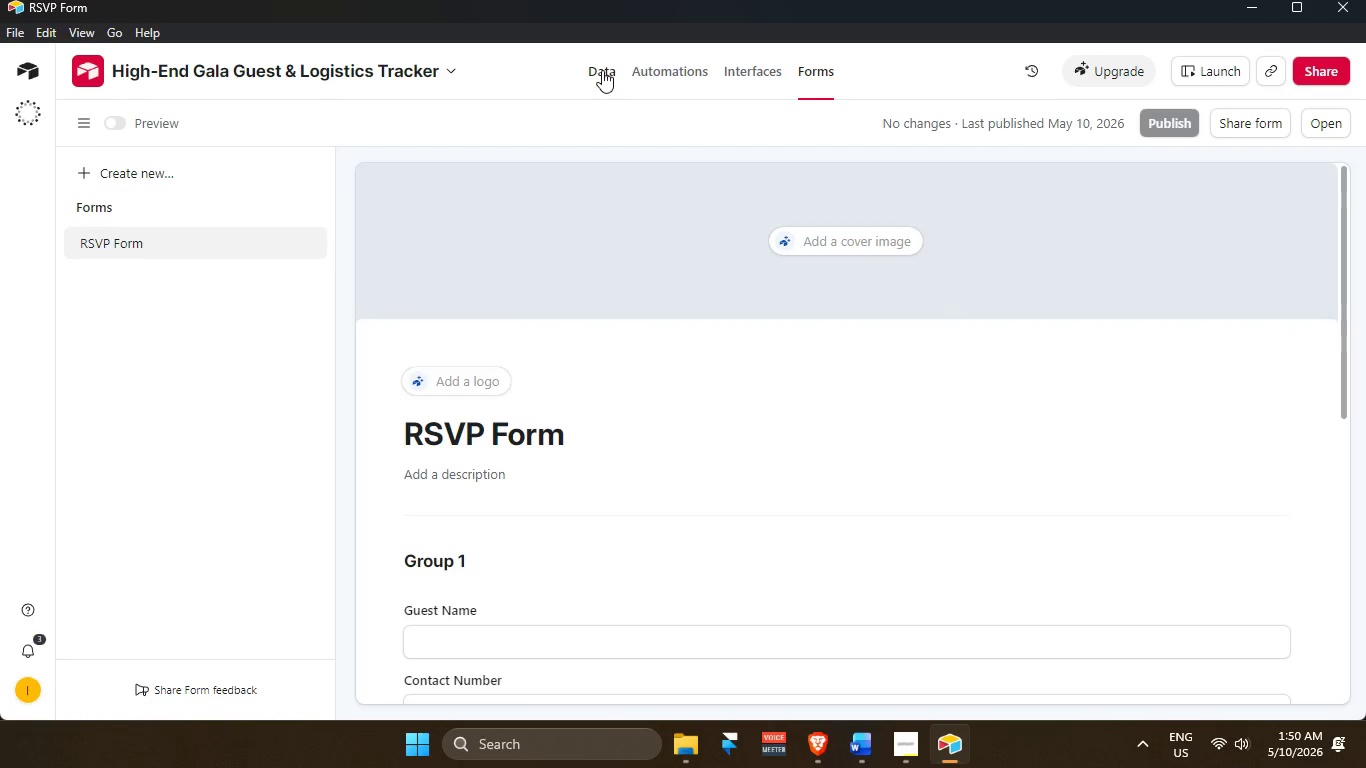 
left_click([602, 70])
 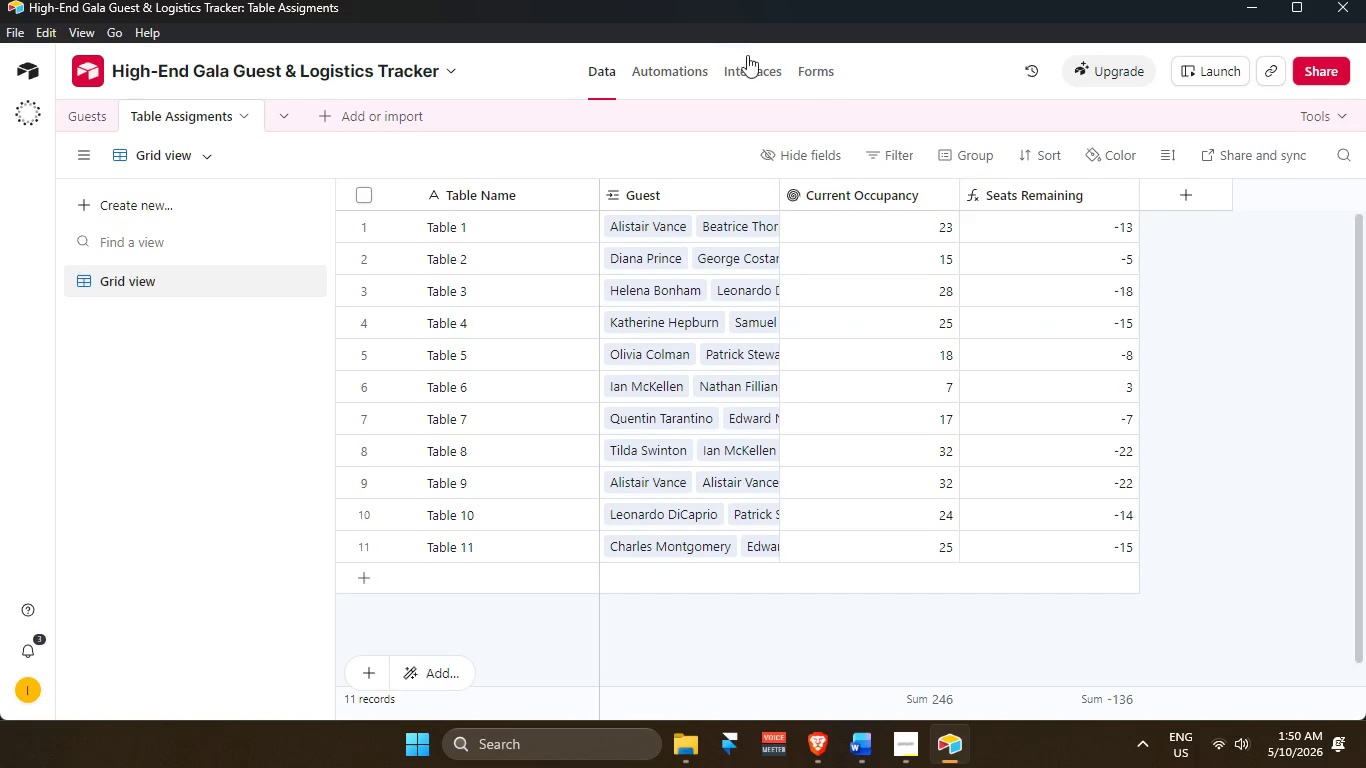 
left_click([814, 66])
 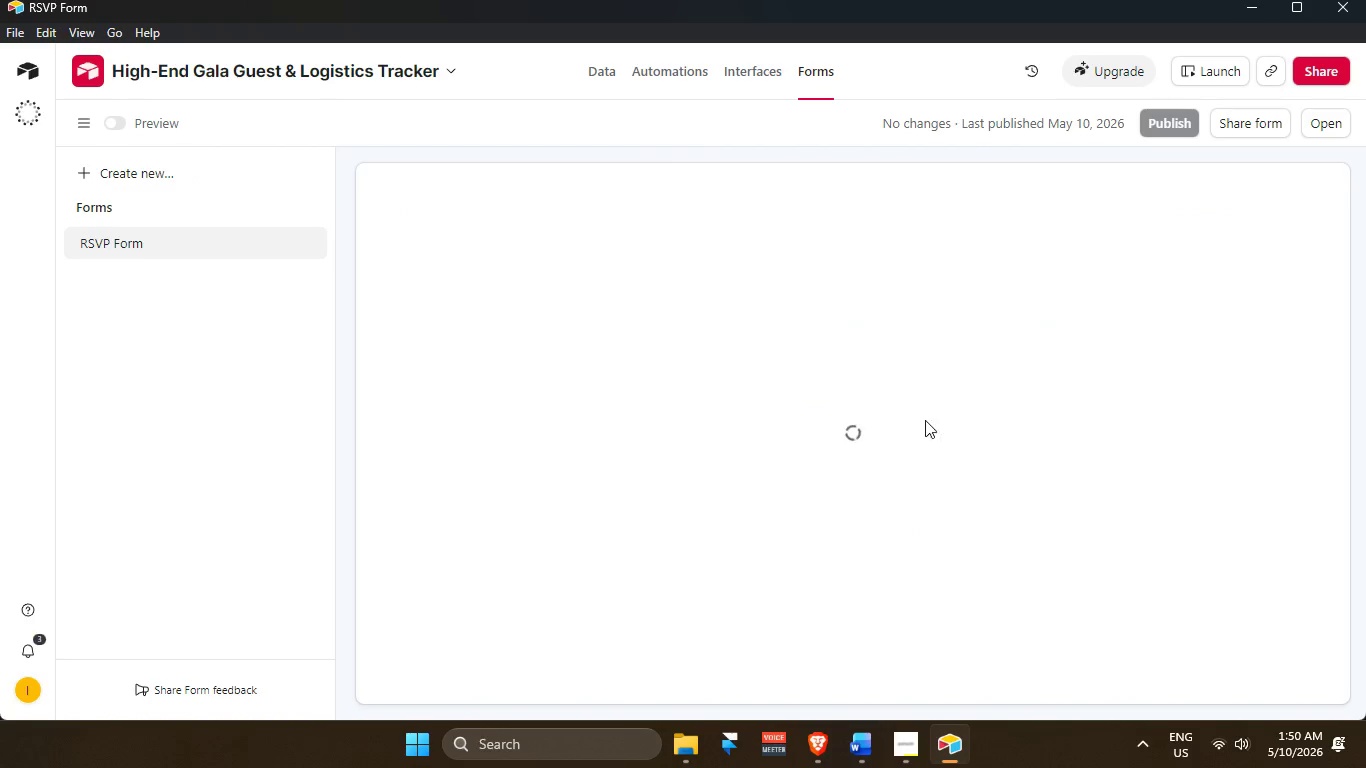 
scroll: coordinate [910, 451], scroll_direction: down, amount: 2.0
 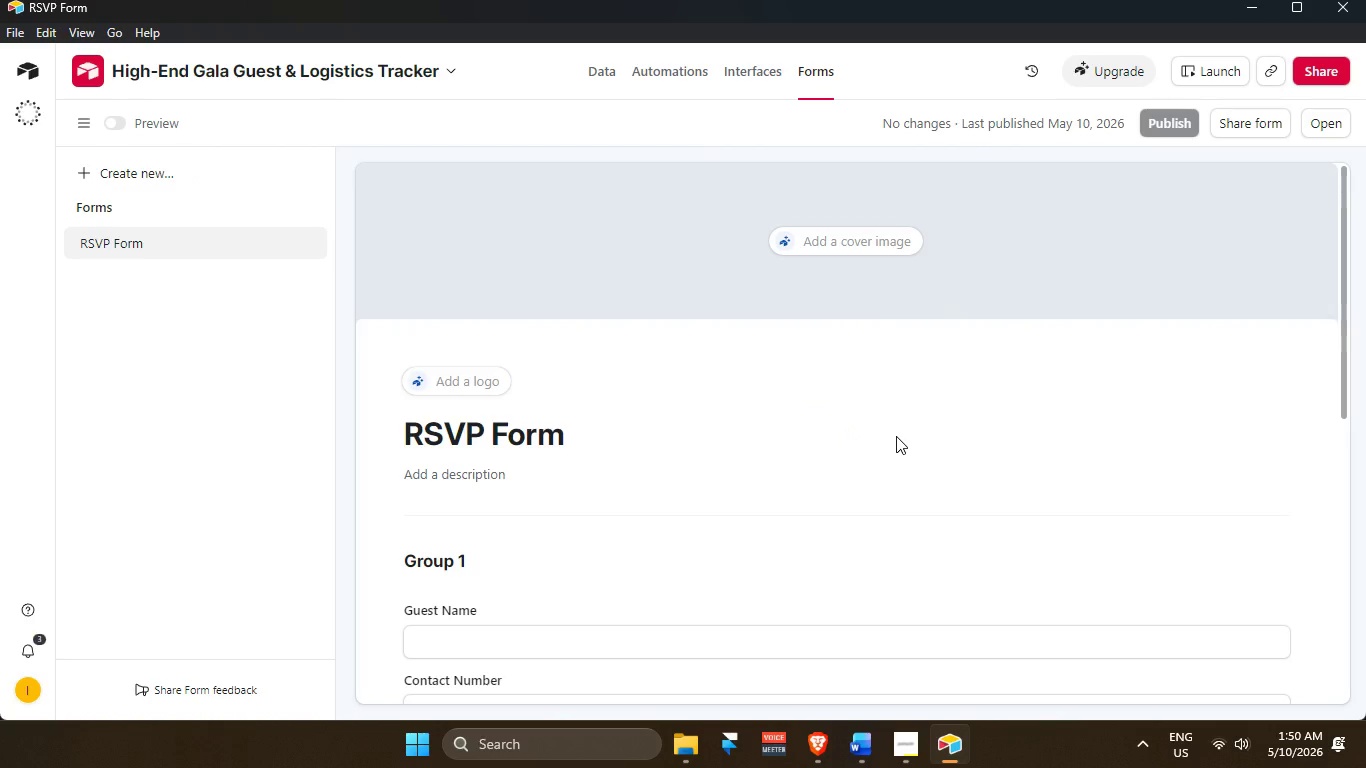 
wait(23.3)
 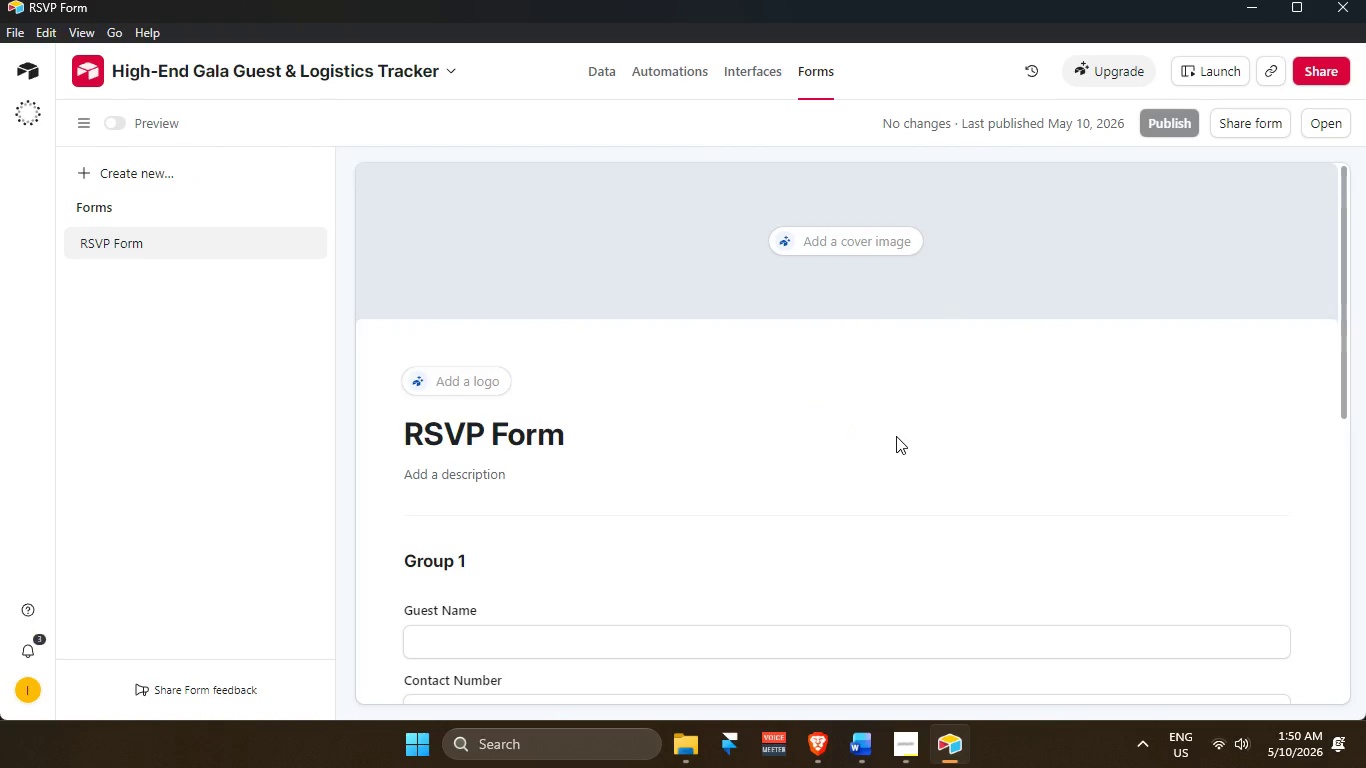 
scroll: coordinate [949, 576], scroll_direction: up, amount: 2.0
 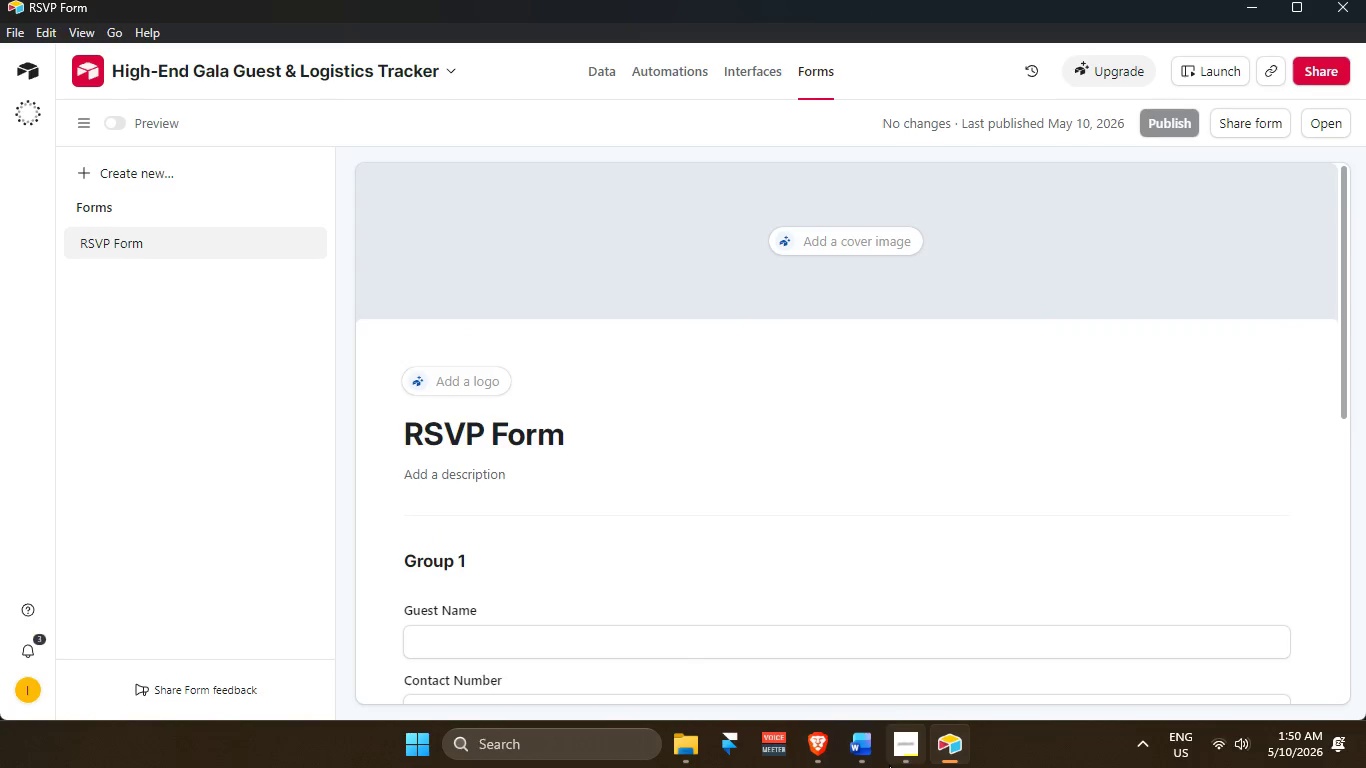 
left_click([903, 750])